 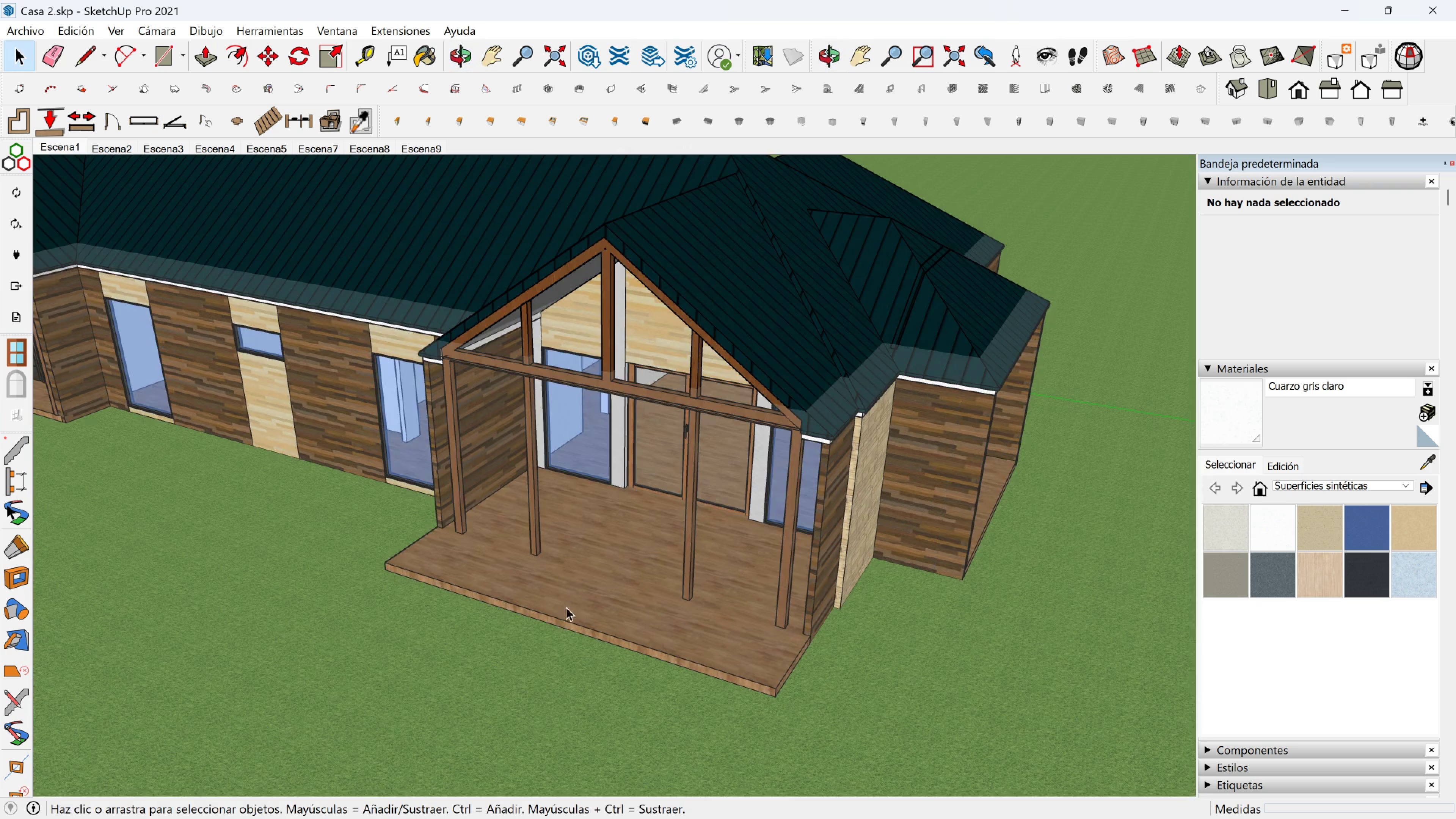 
key(Escape)
 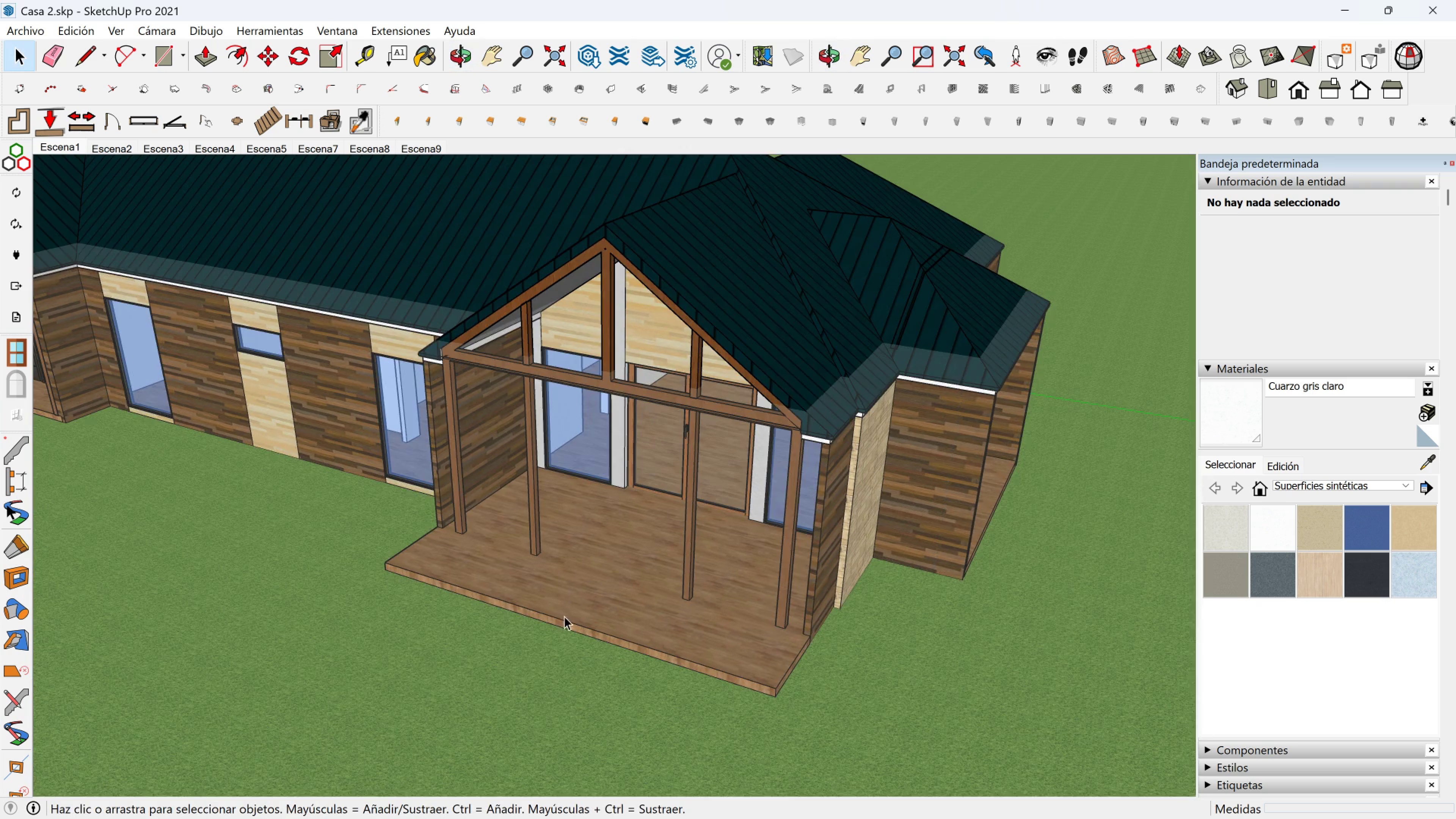 
key(Escape)
 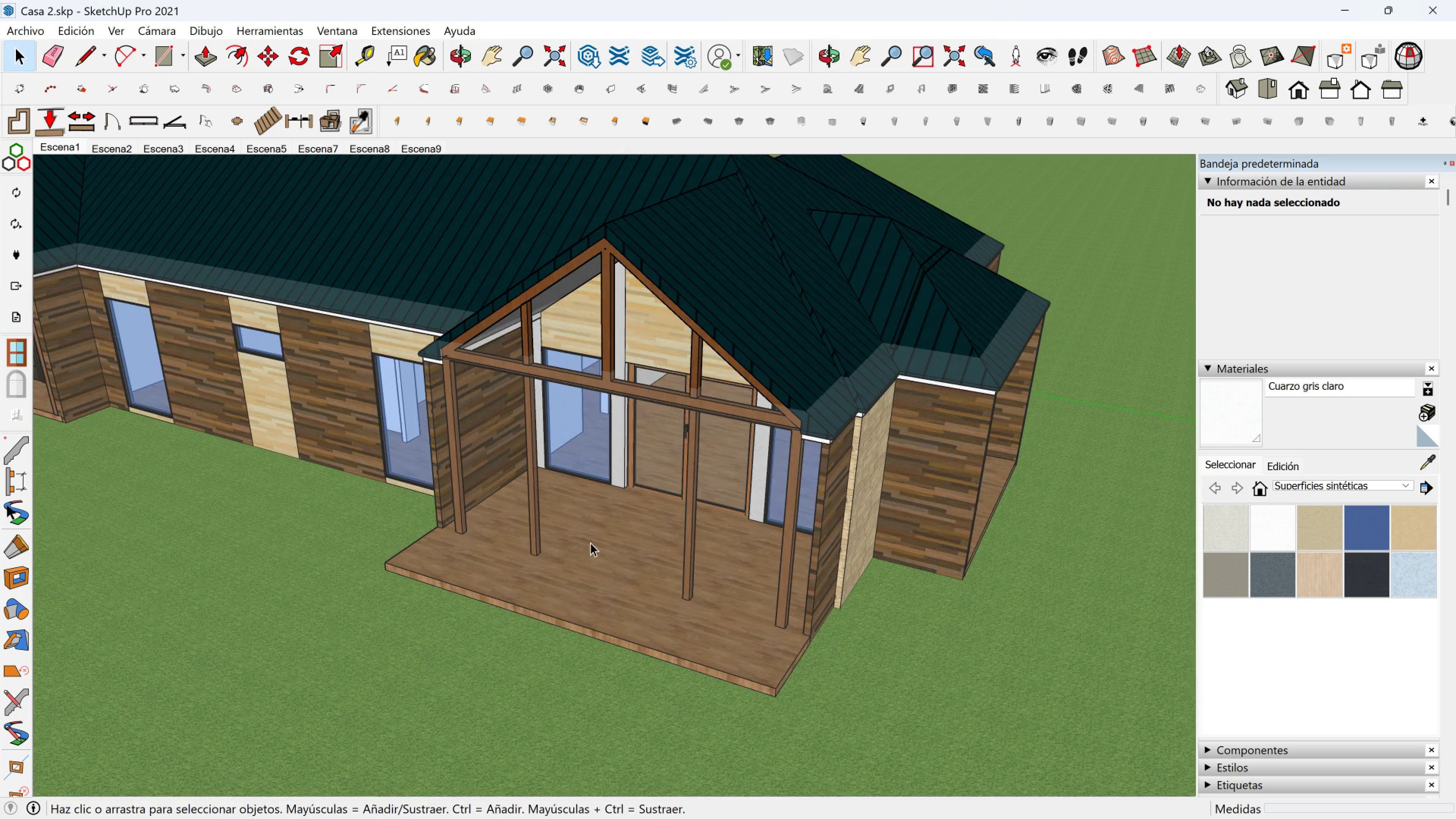 
scroll: coordinate [590, 543], scroll_direction: up, amount: 4.0
 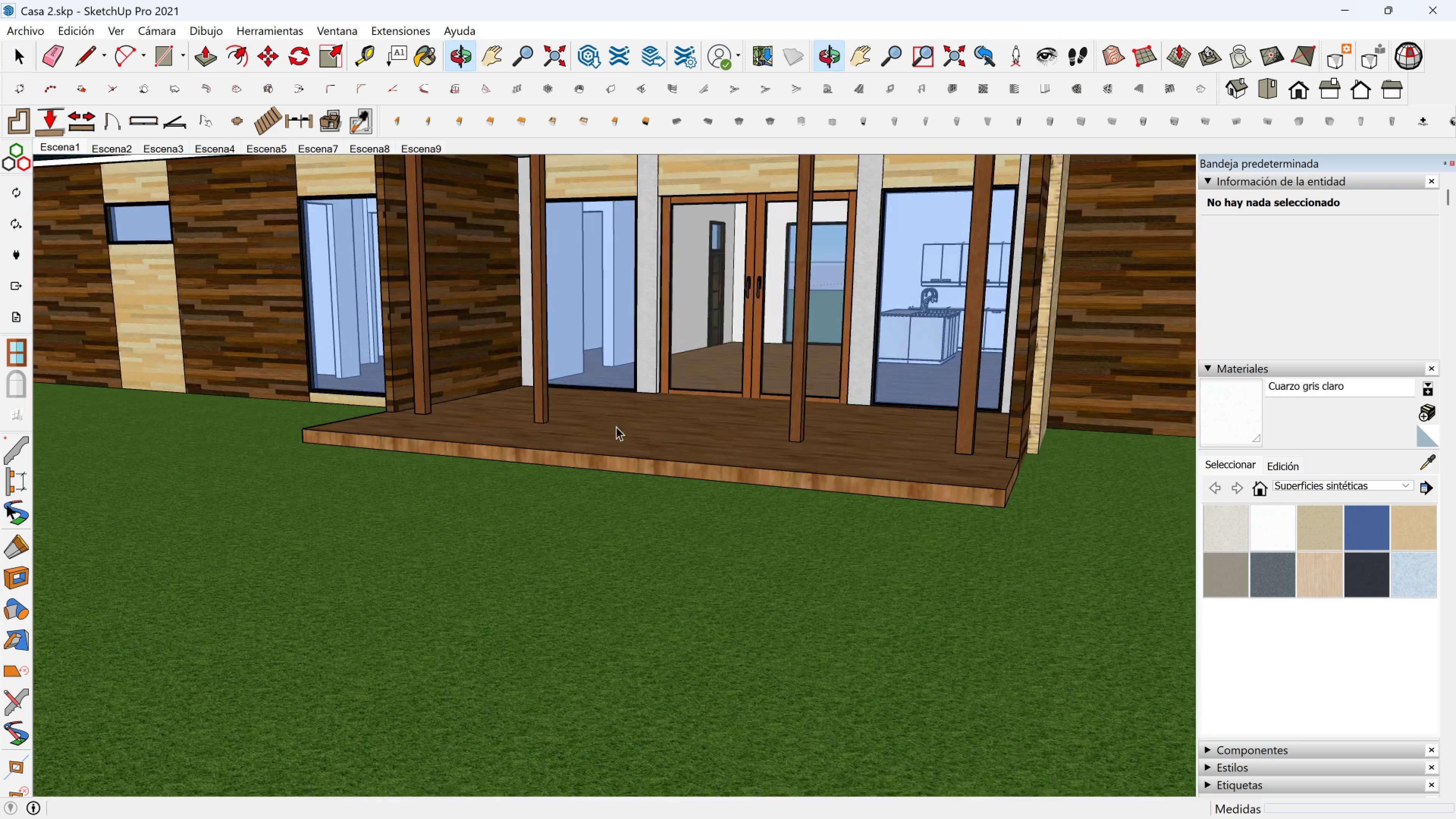 
key(Shift+ShiftLeft)
 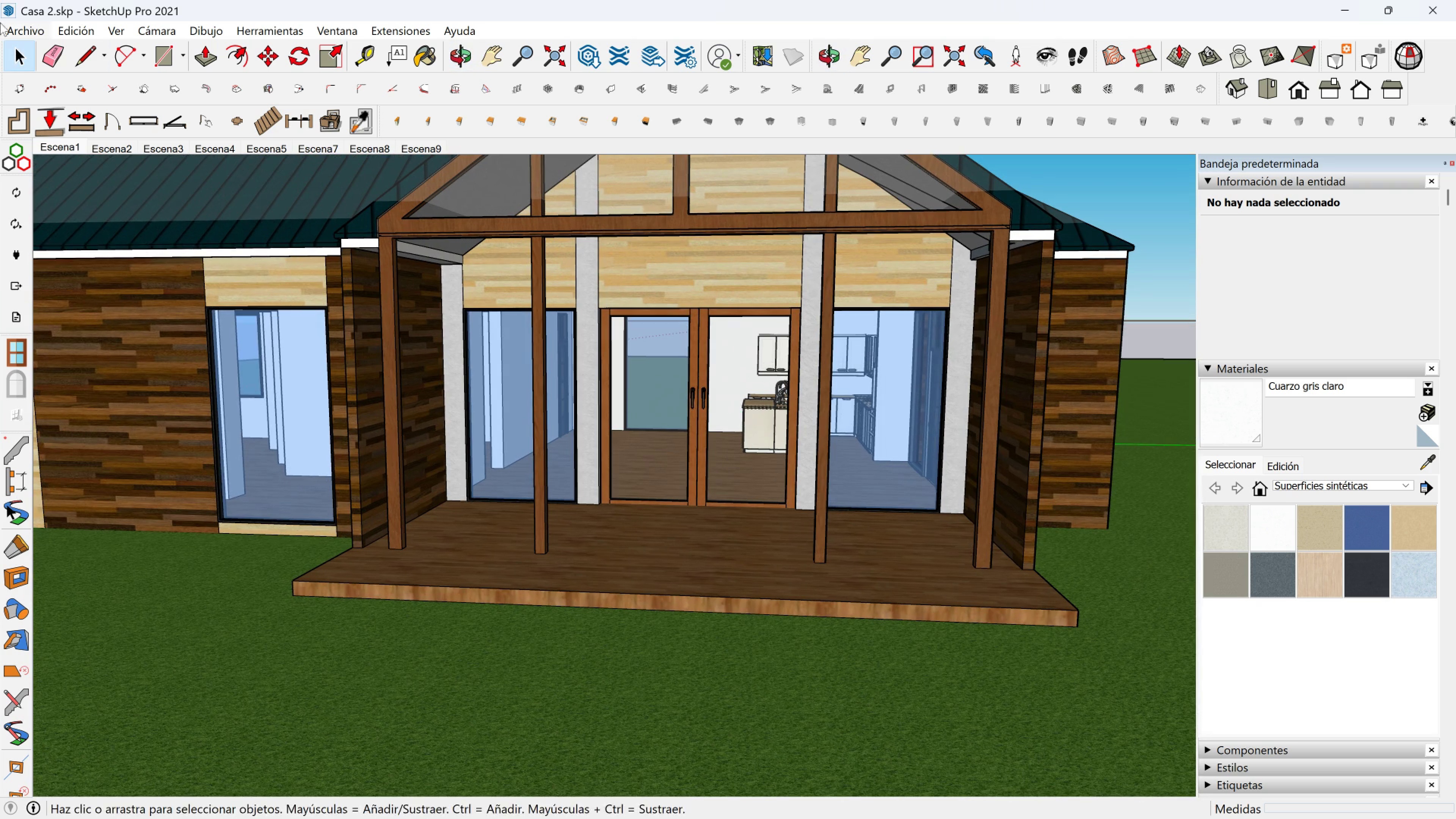 
left_click([18, 22])
 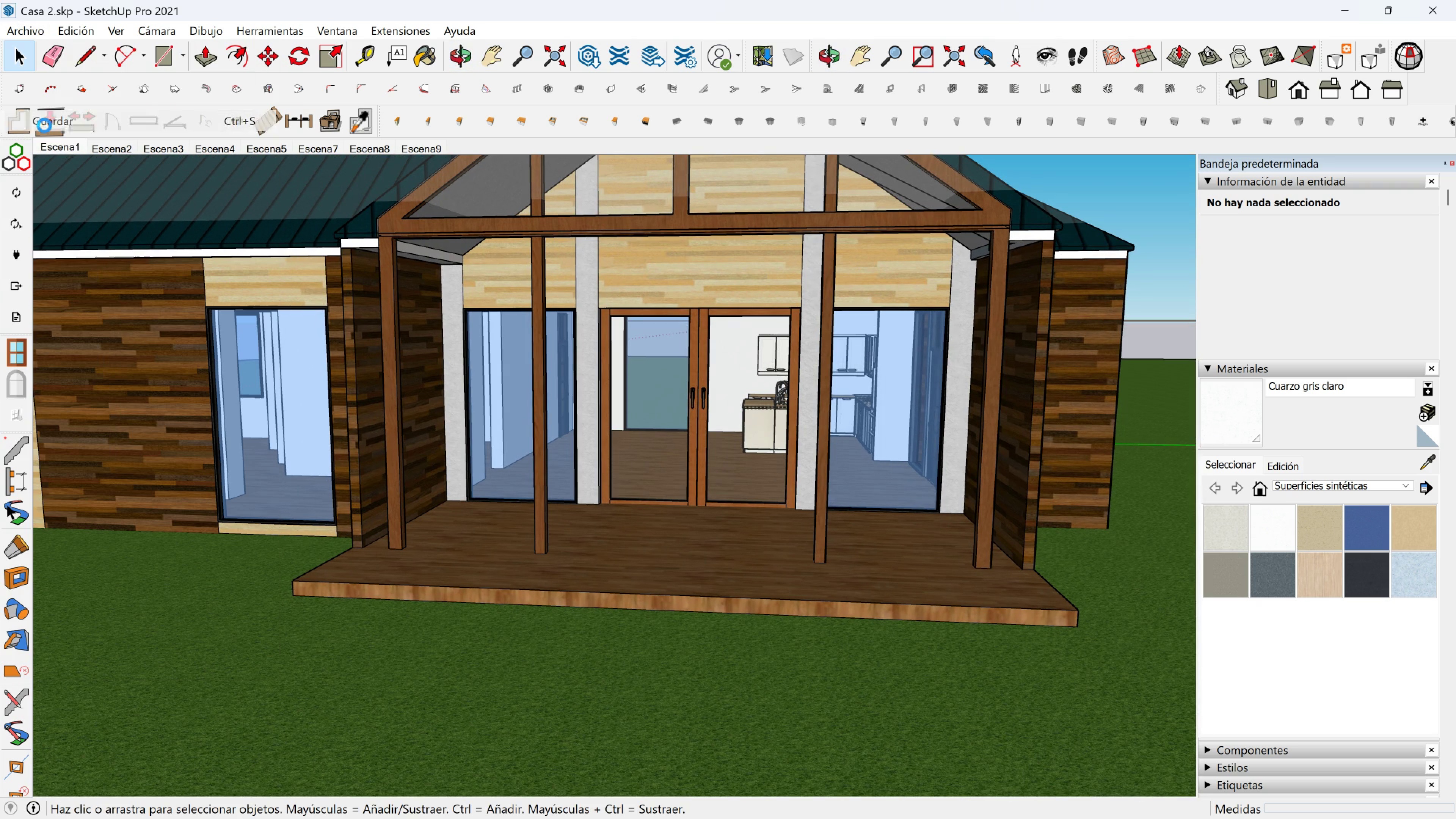 
left_click([44, 126])
 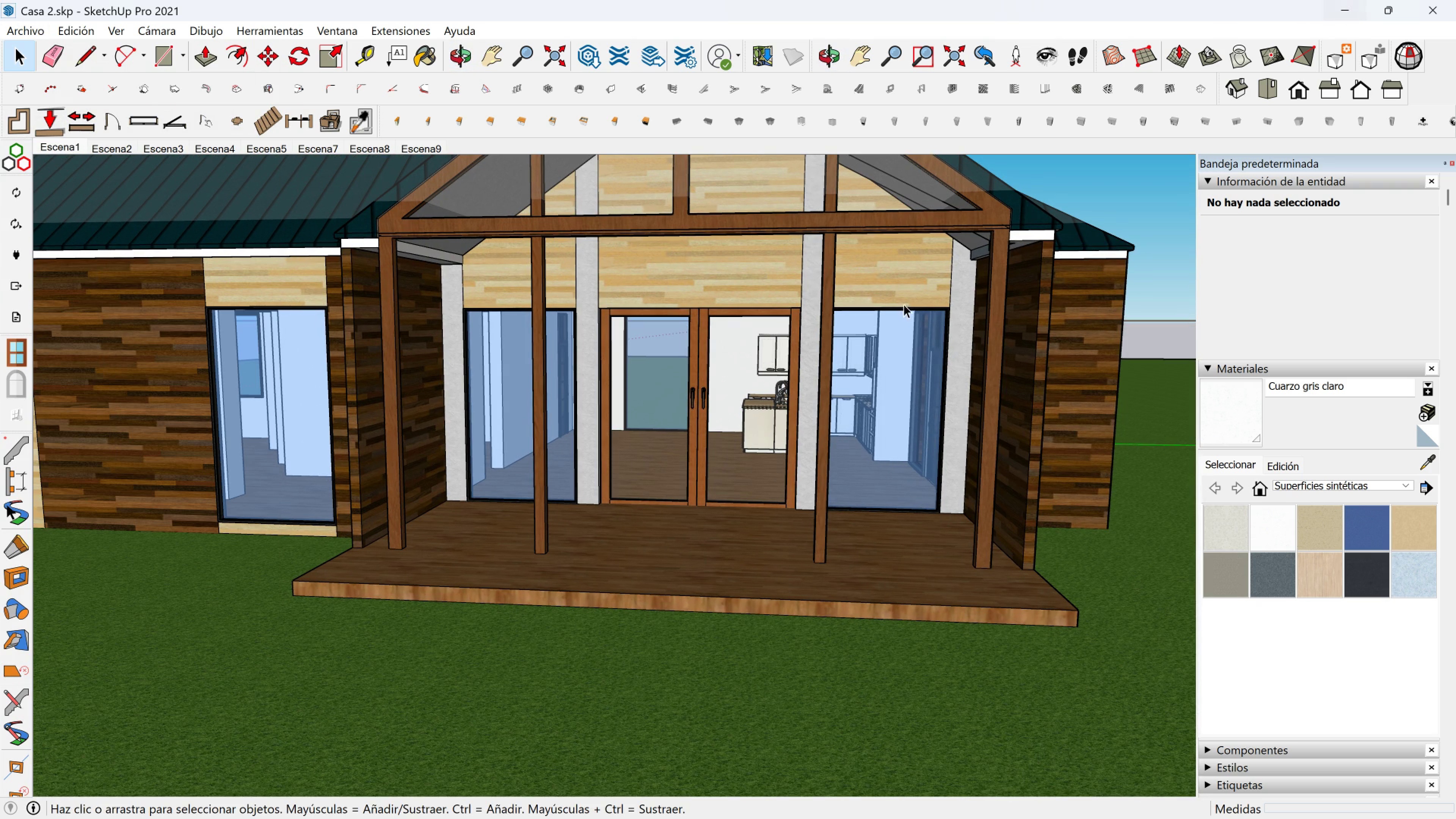 
scroll: coordinate [755, 383], scroll_direction: up, amount: 28.0
 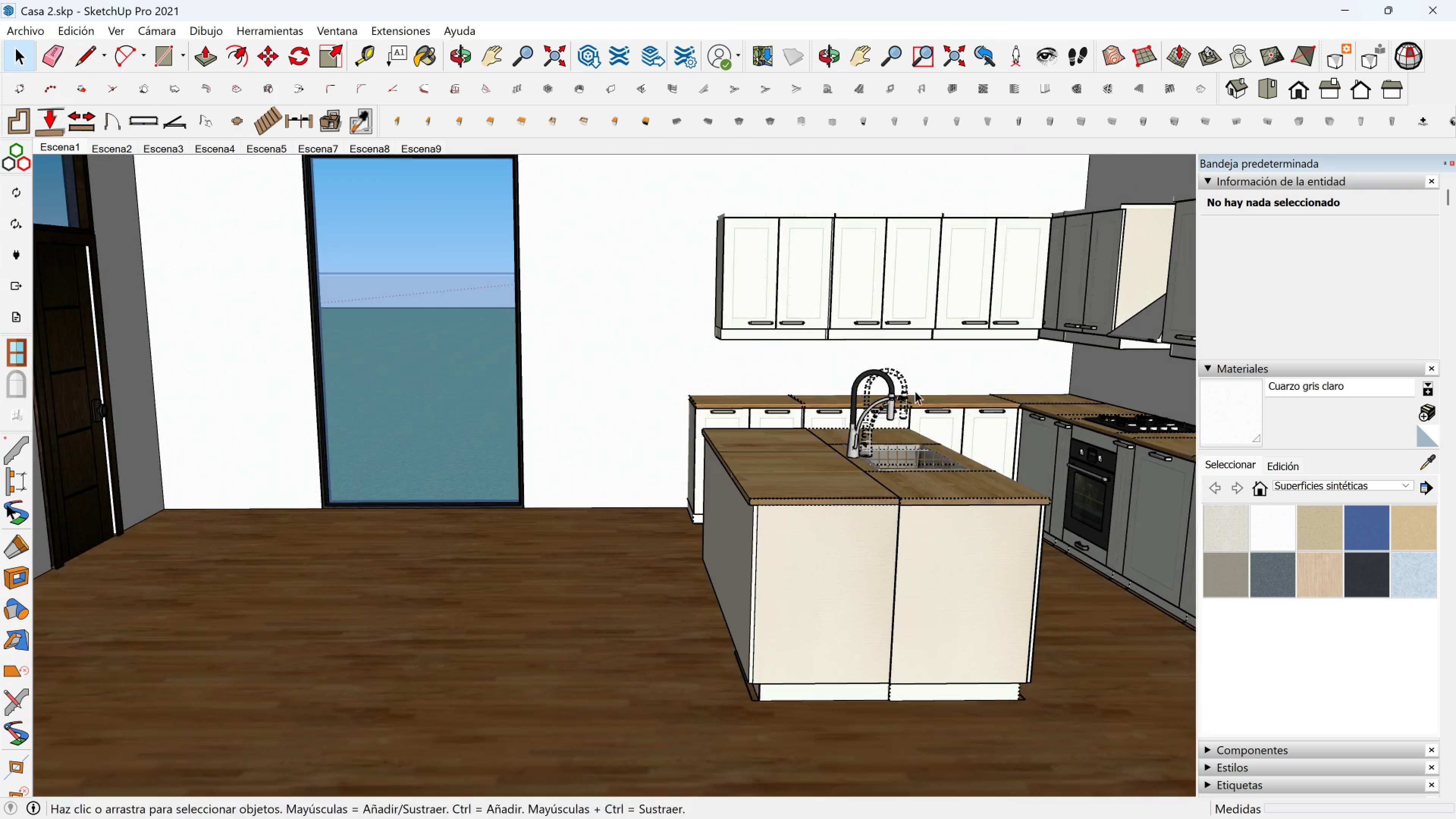 
key(Shift+ShiftLeft)
 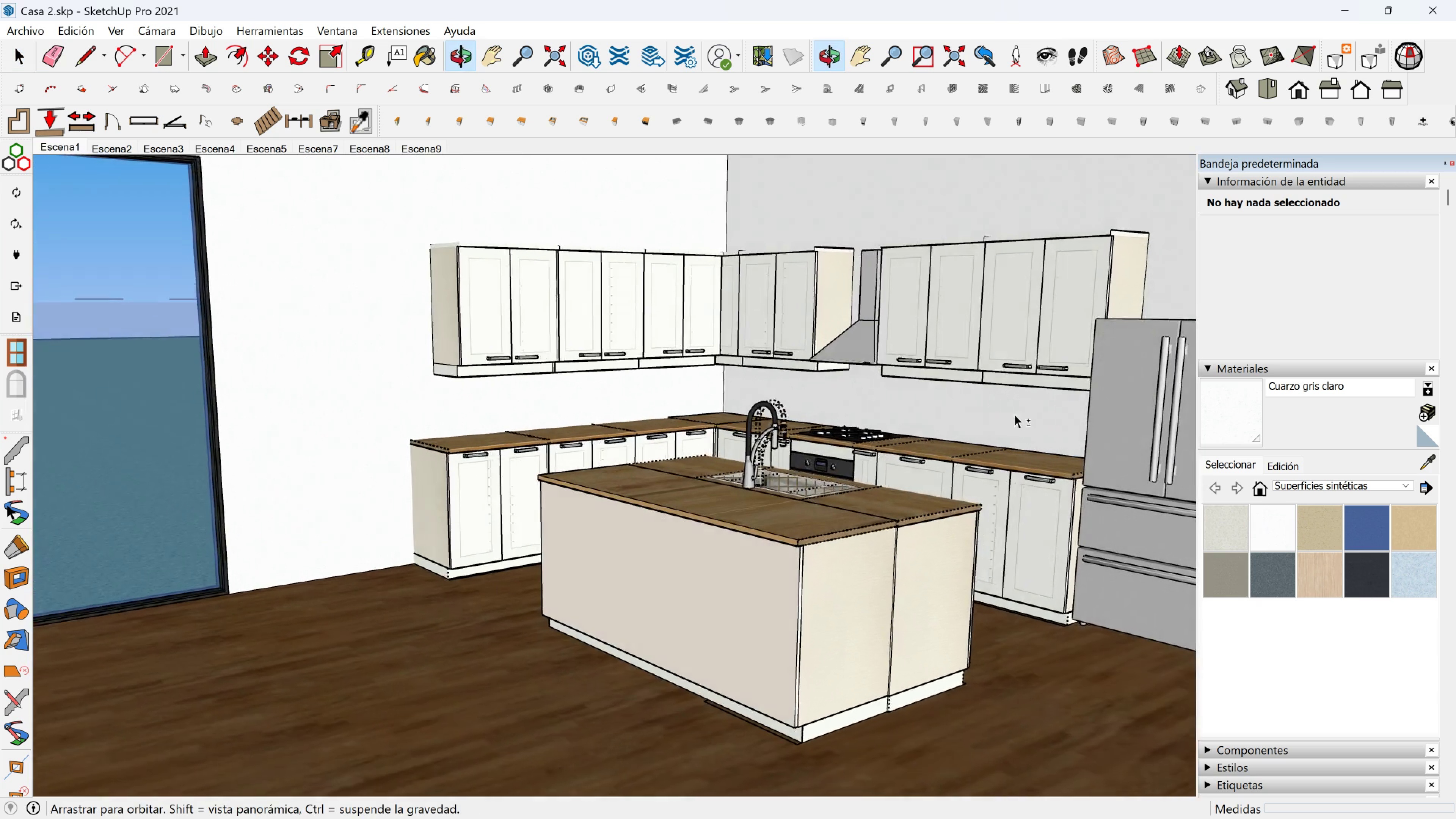 
scroll: coordinate [679, 374], scroll_direction: up, amount: 3.0
 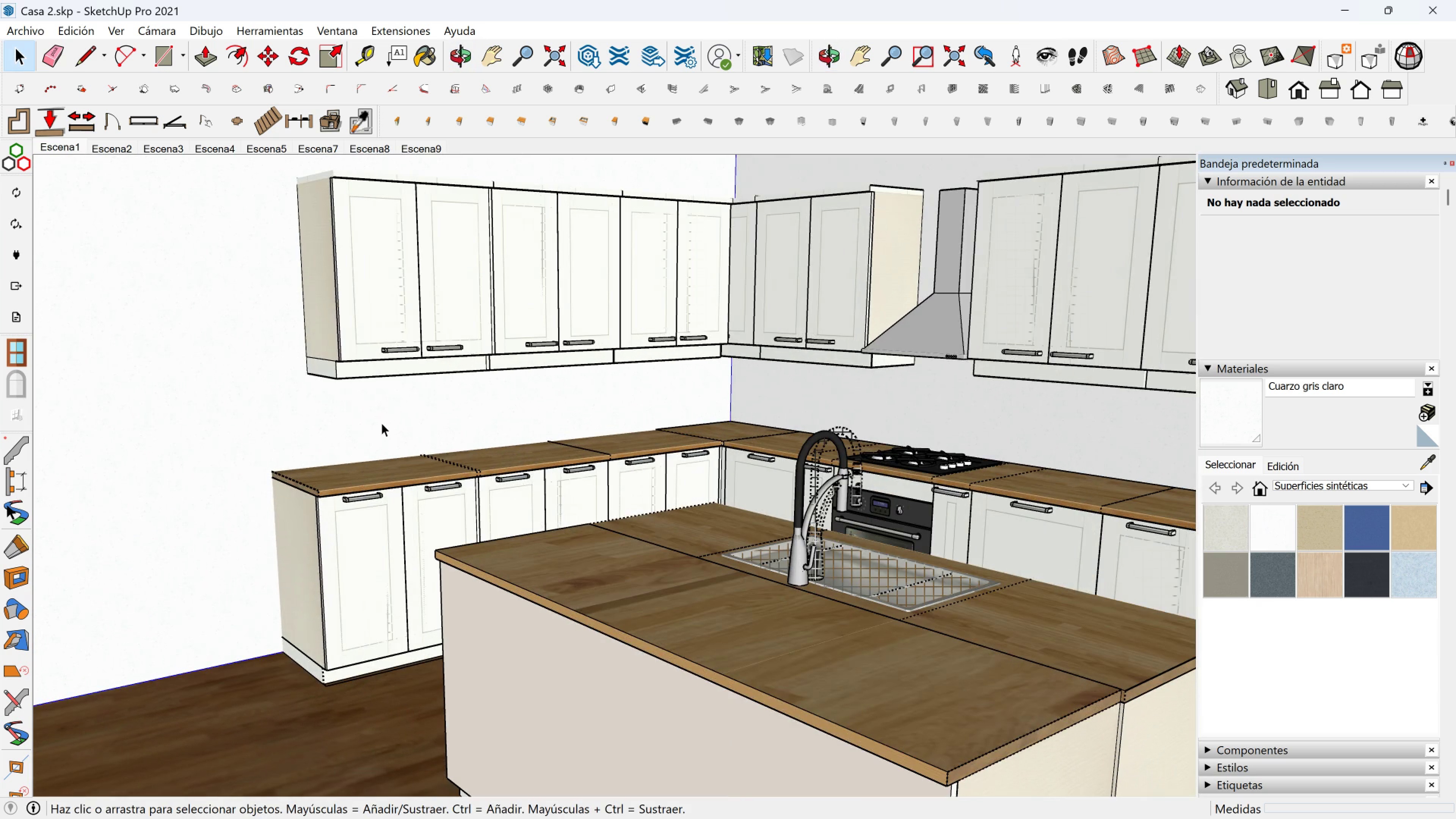 
double_click([380, 423])
 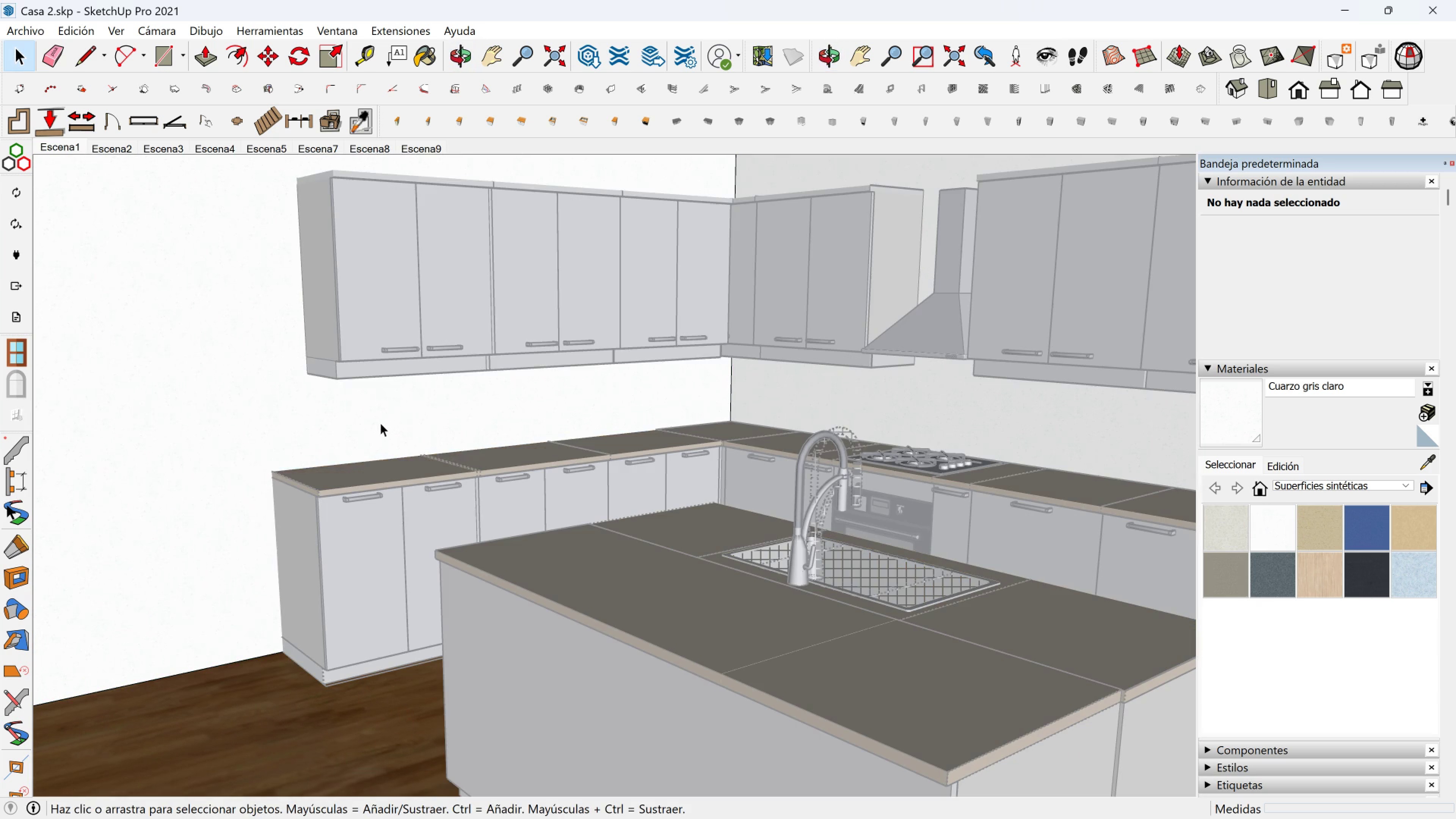 
triple_click([380, 423])
 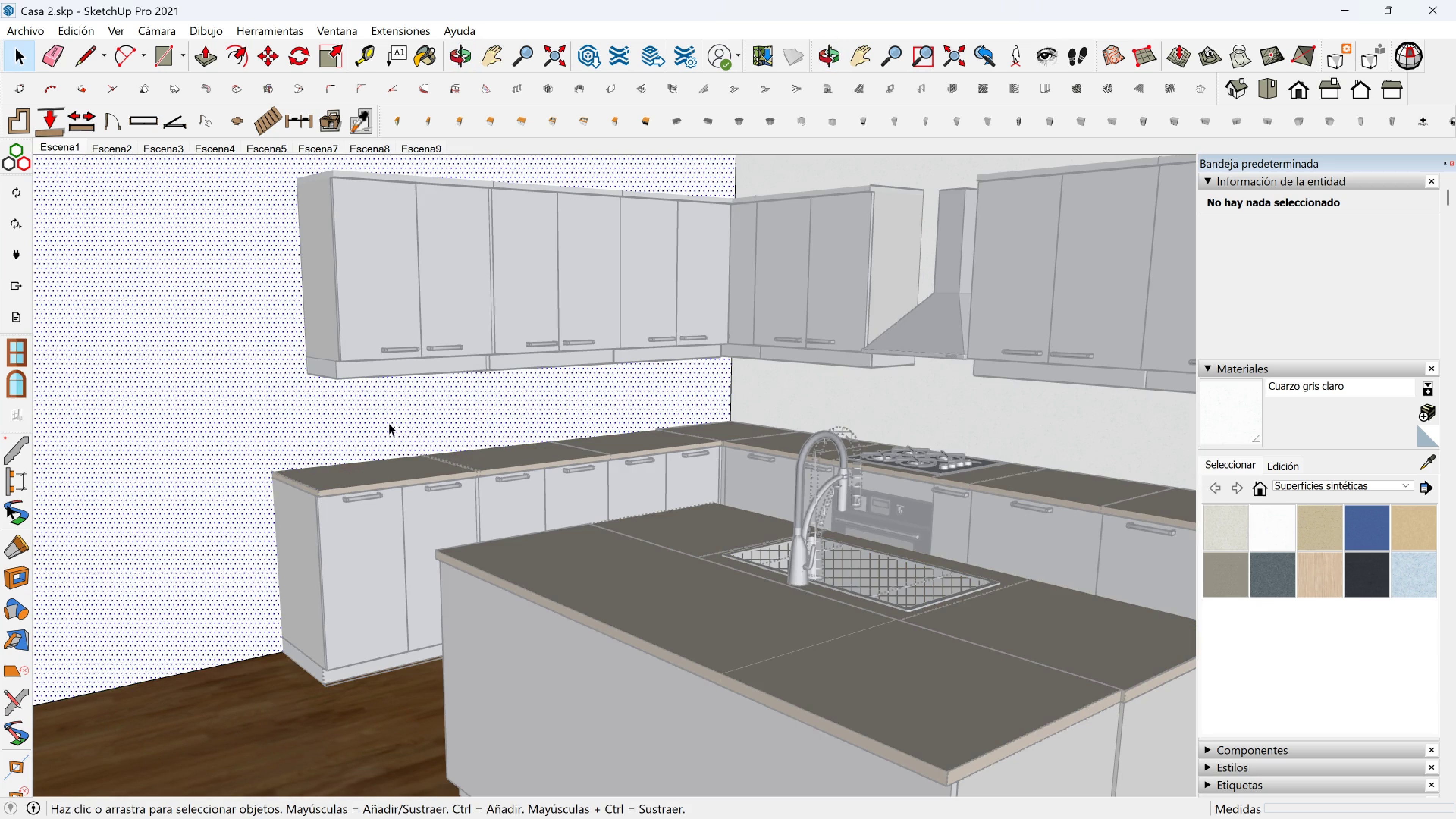 
triple_click([386, 423])
 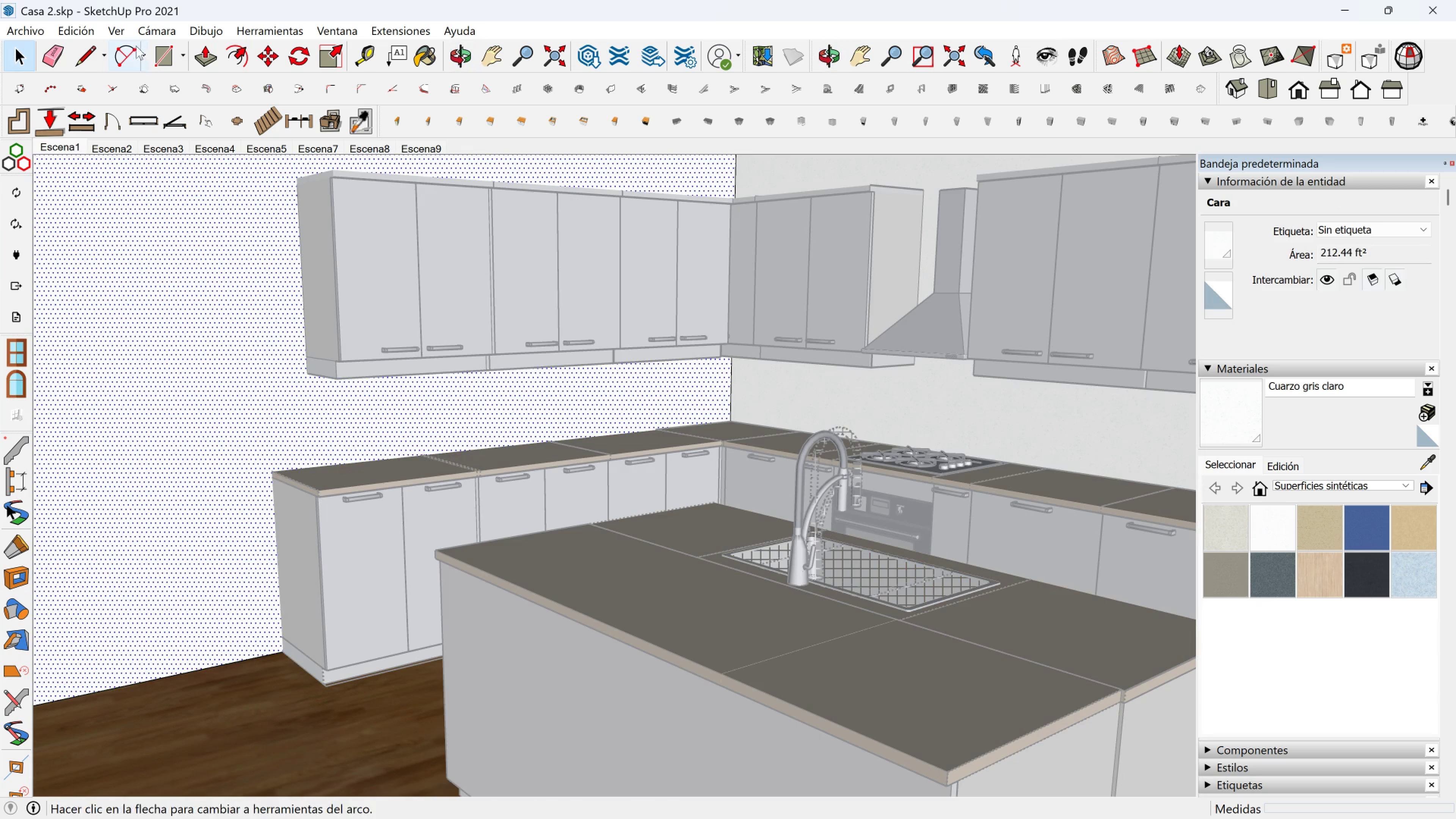 
left_click([174, 71])
 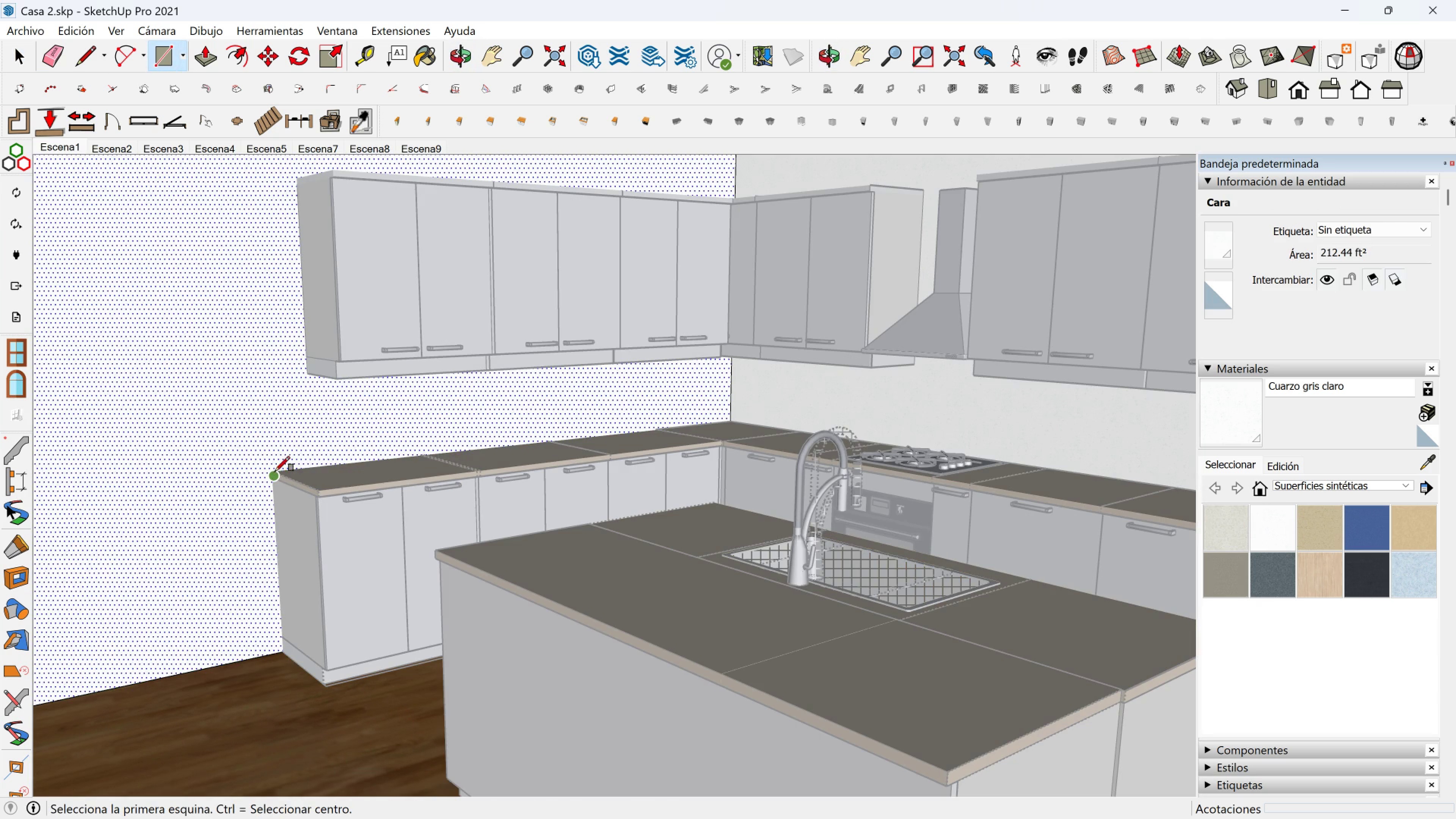 
left_click([272, 467])
 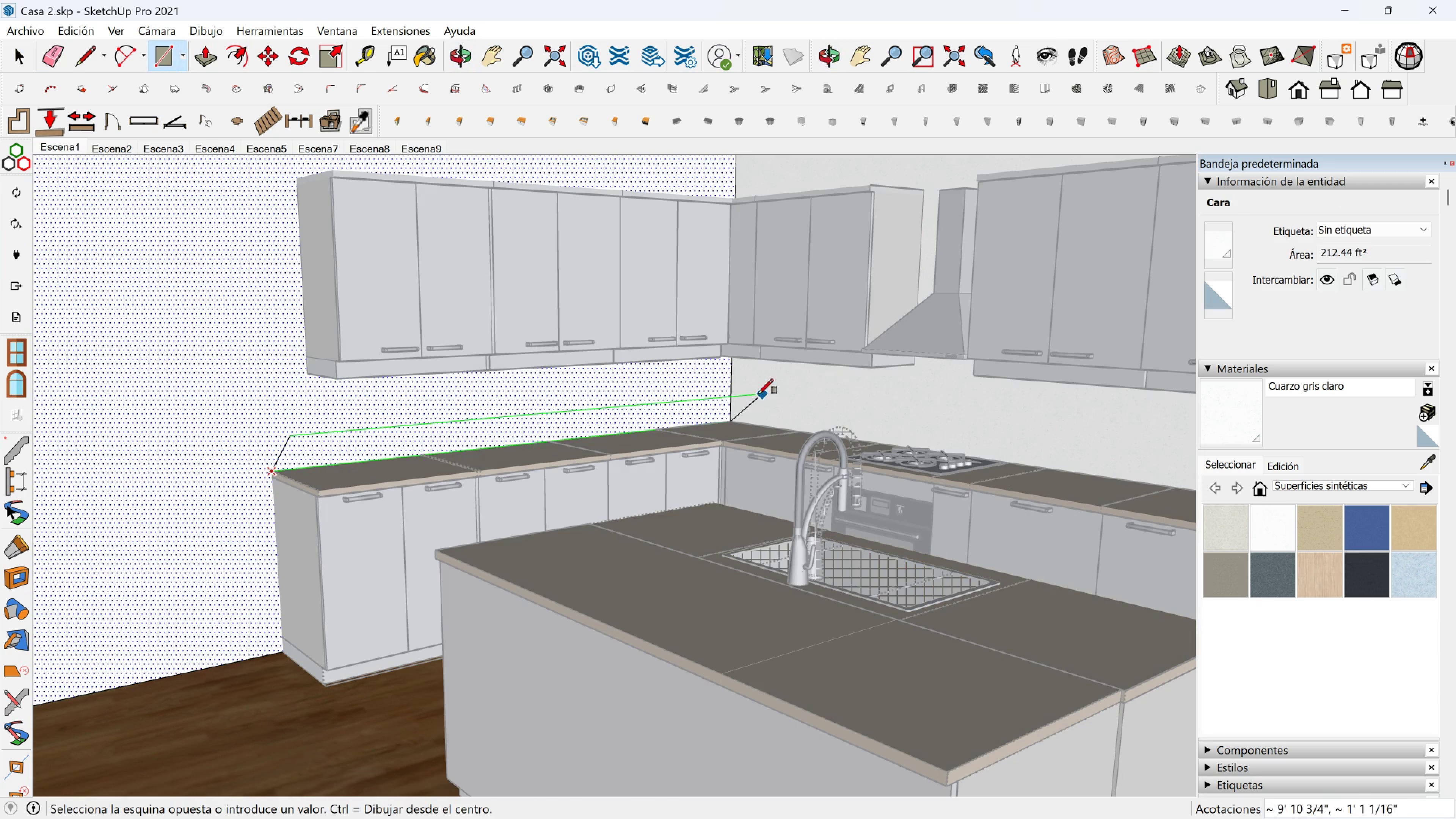 
scroll: coordinate [741, 388], scroll_direction: up, amount: 3.0